 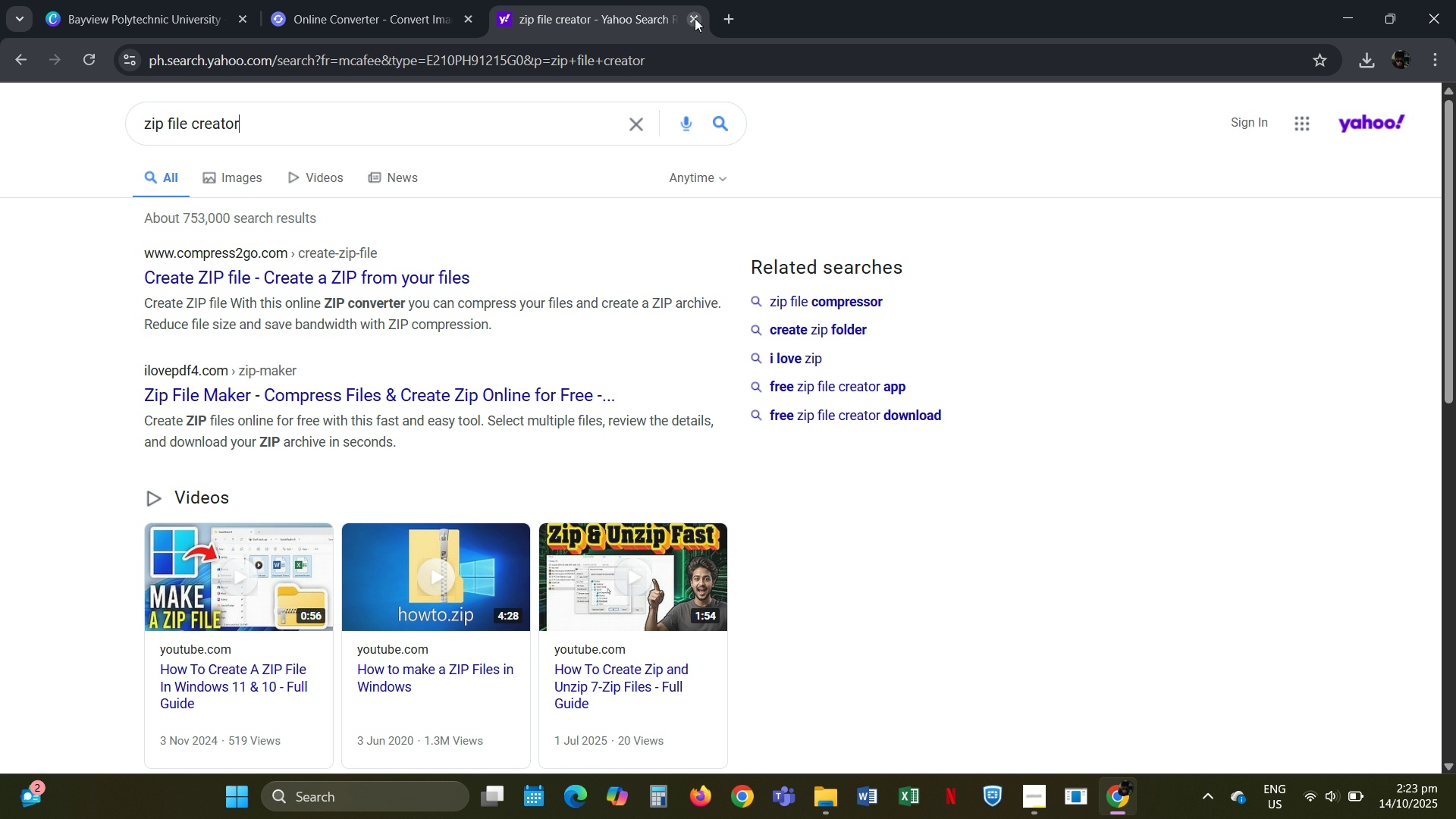 
left_click([701, 17])
 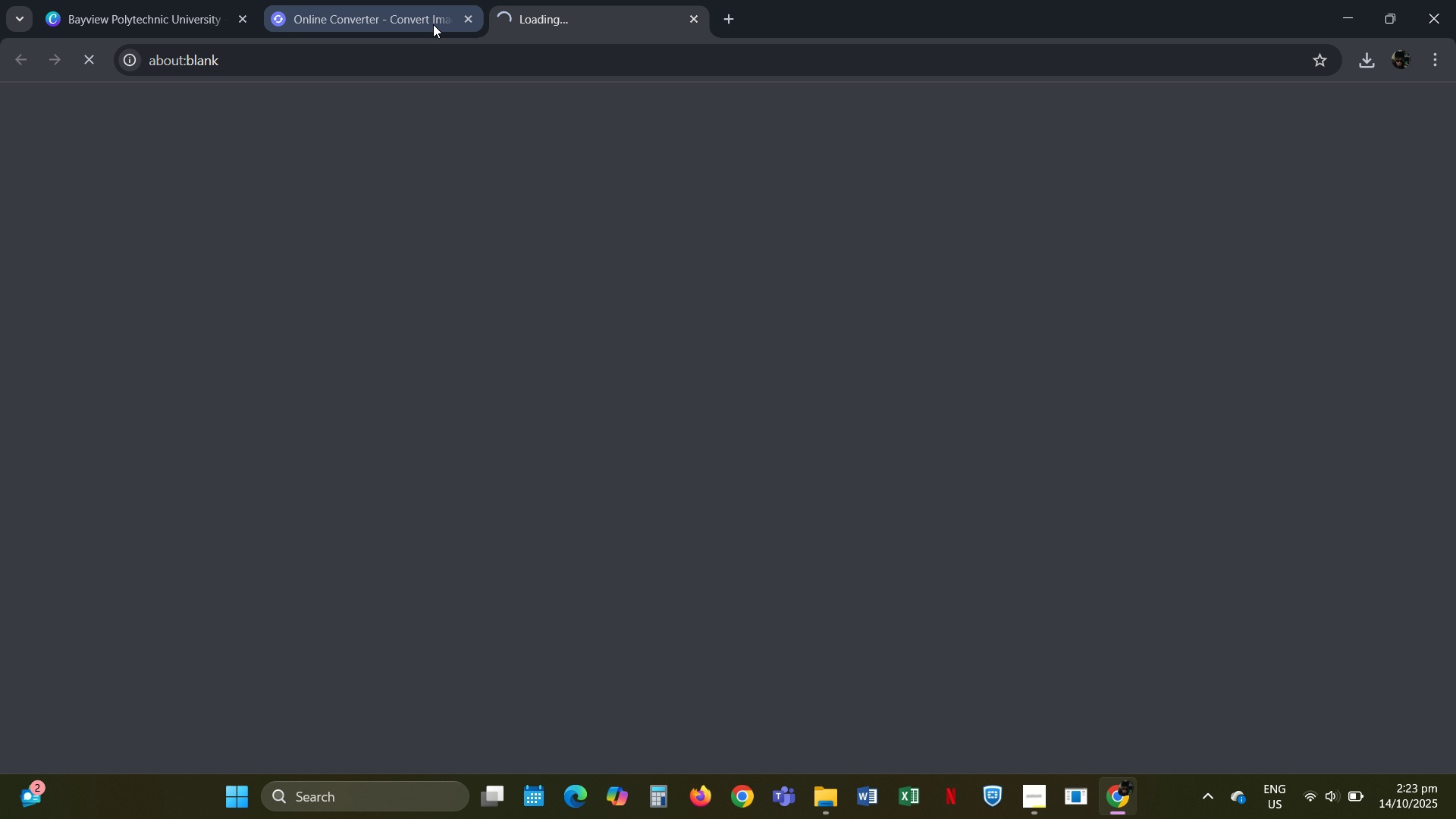 
left_click([470, 13])
 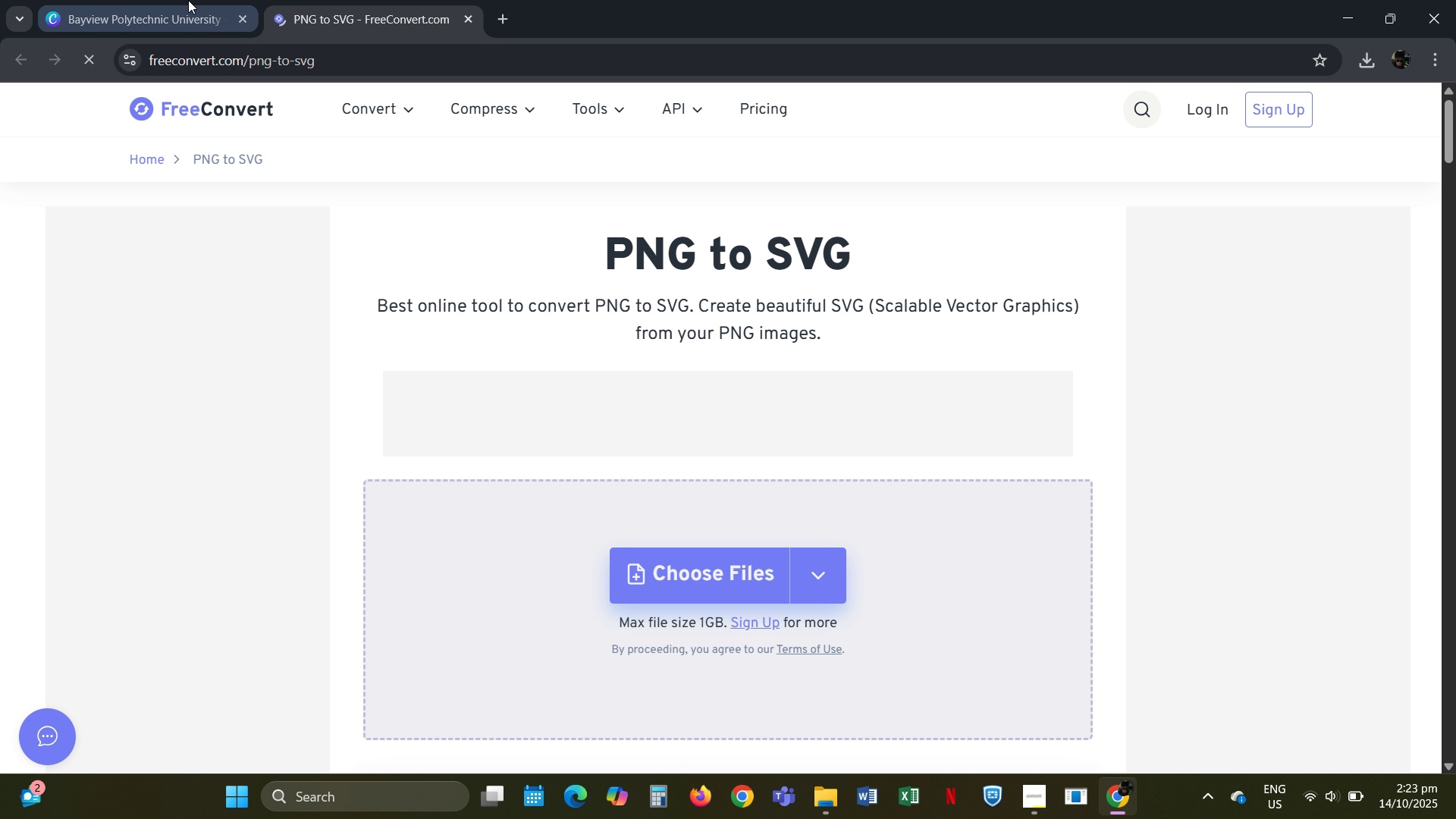 
left_click([188, 0])
 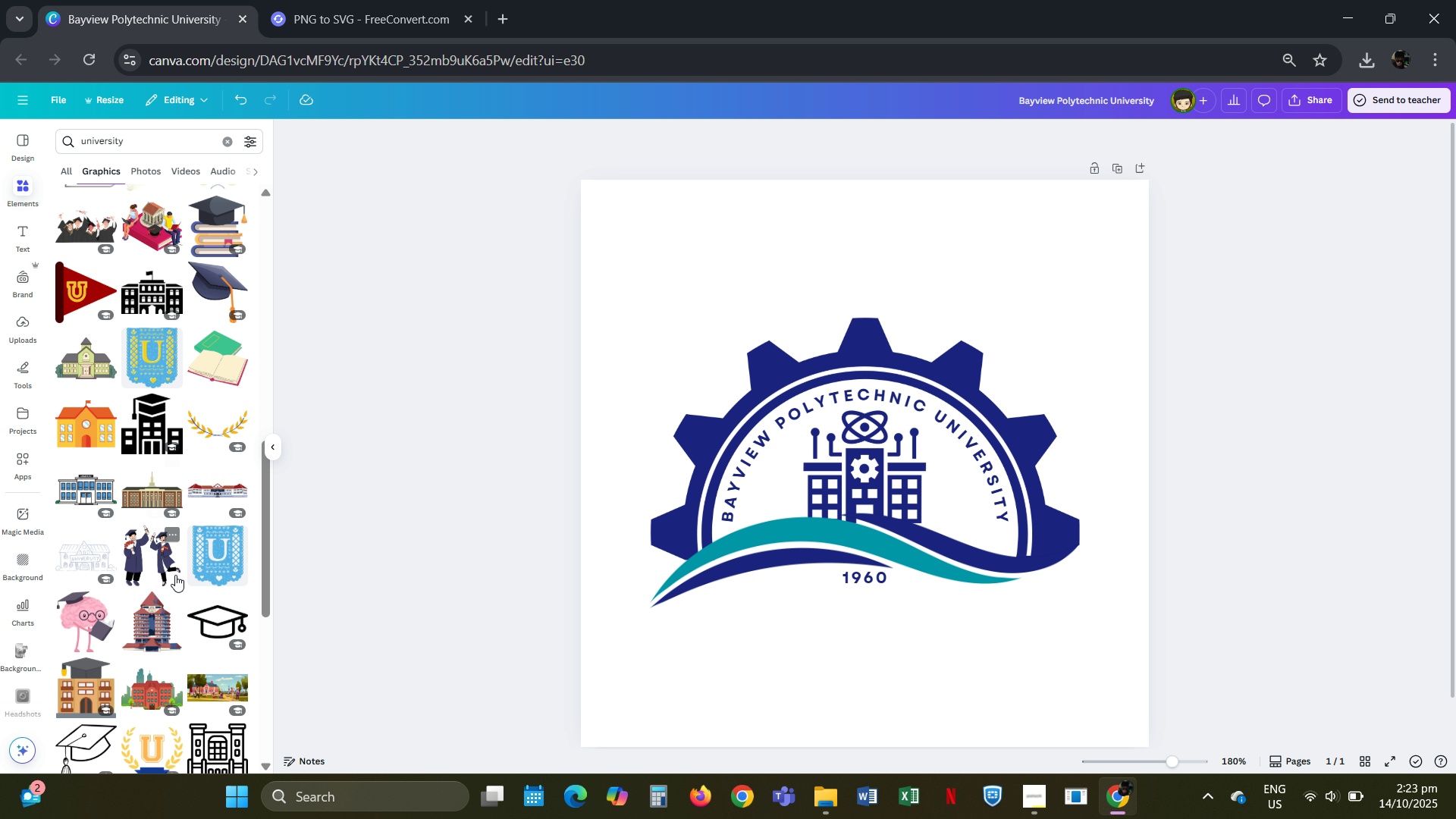 
wait(13.21)
 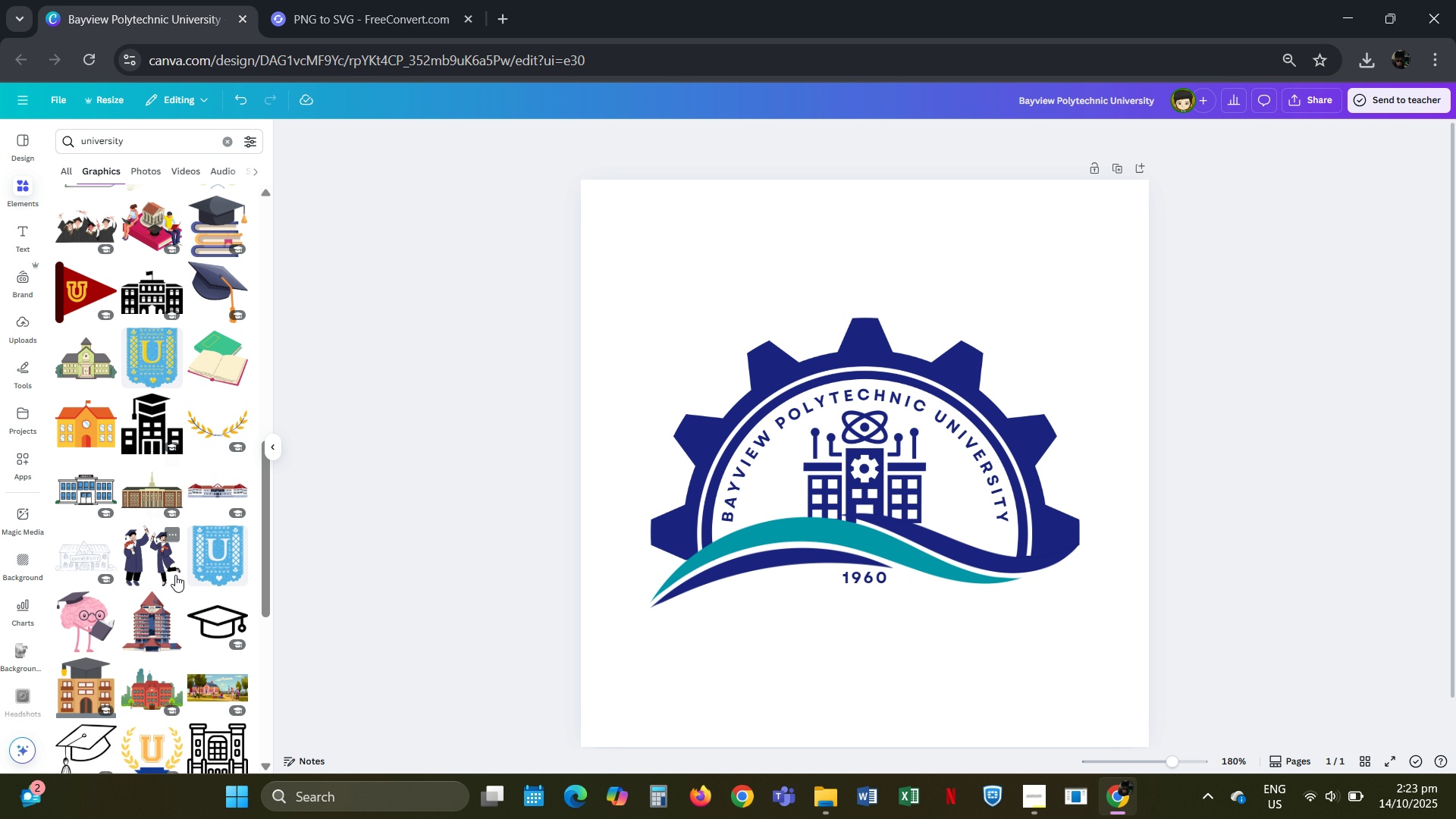 
mouse_move([167, 584])
 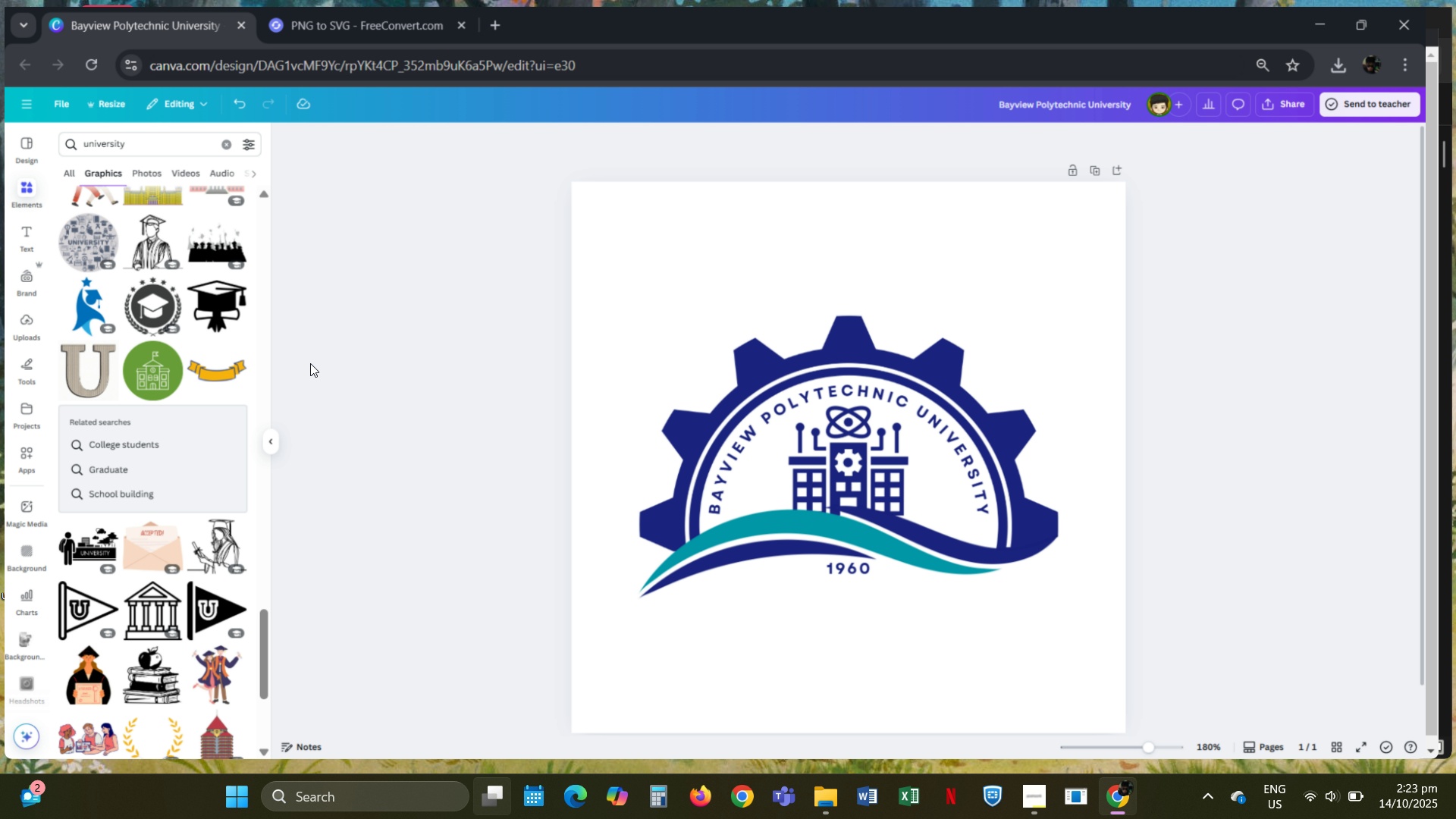 
left_click([310, 363])
 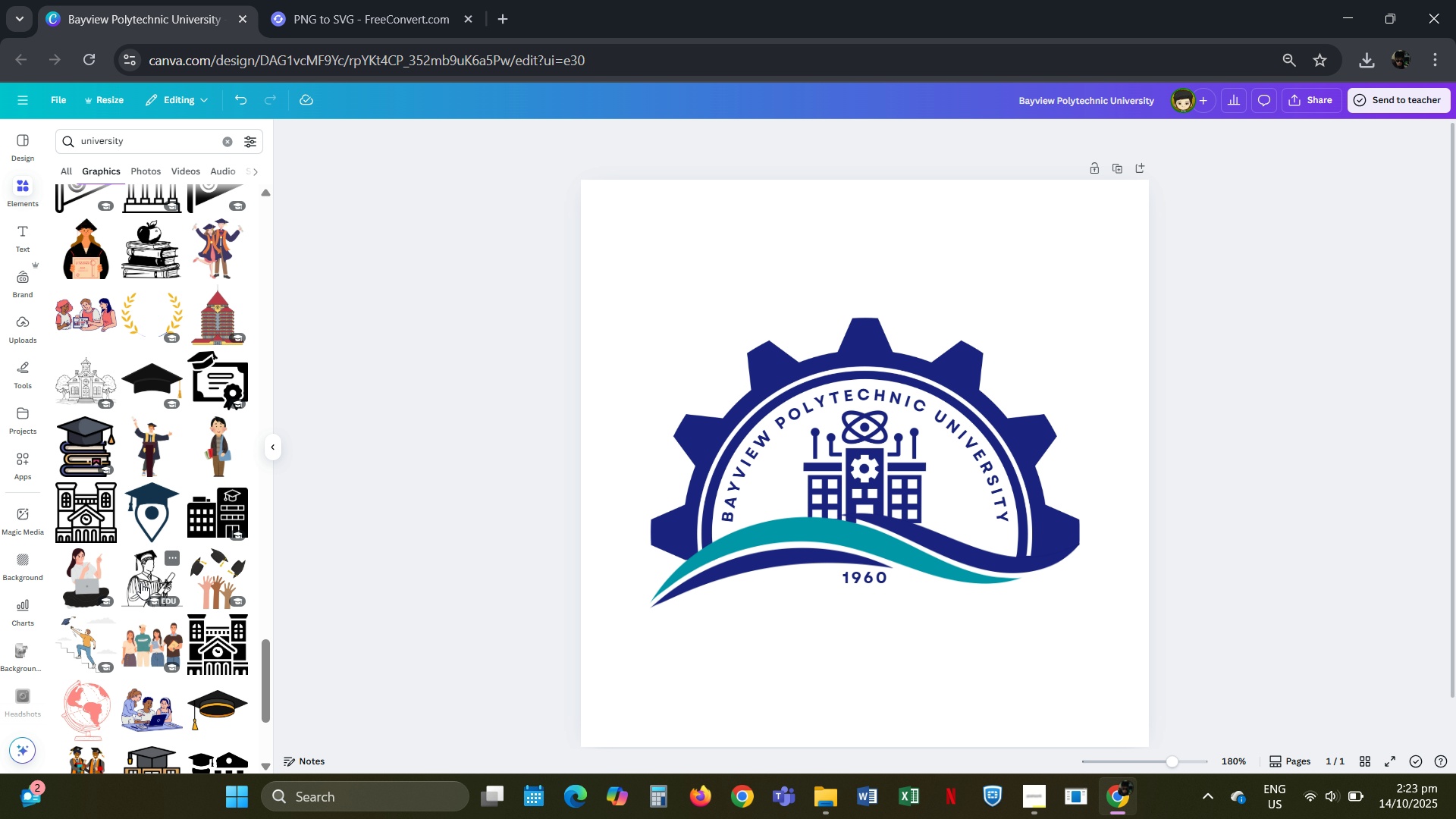 
wait(8.62)
 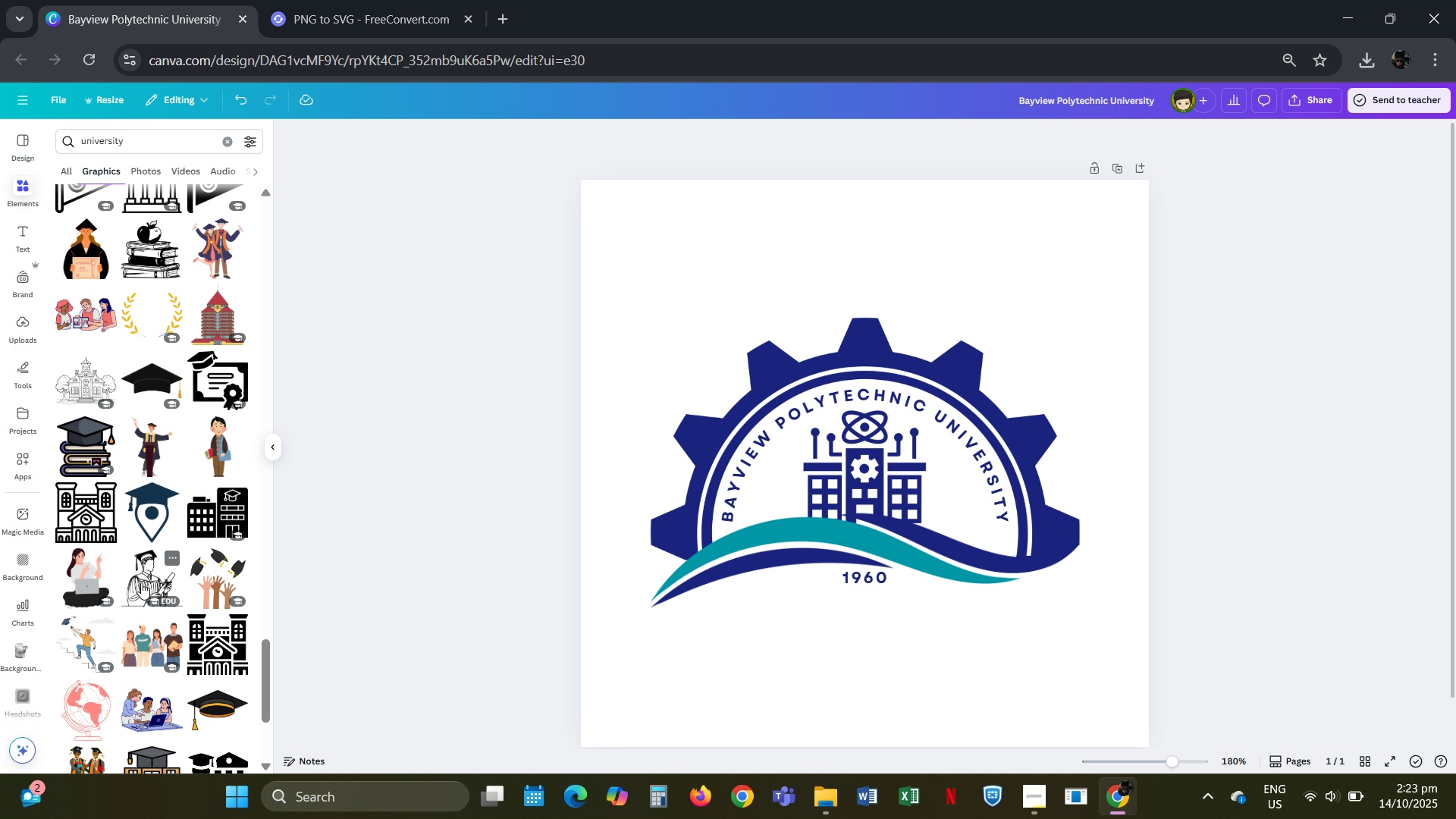 
mouse_move([130, 553])
 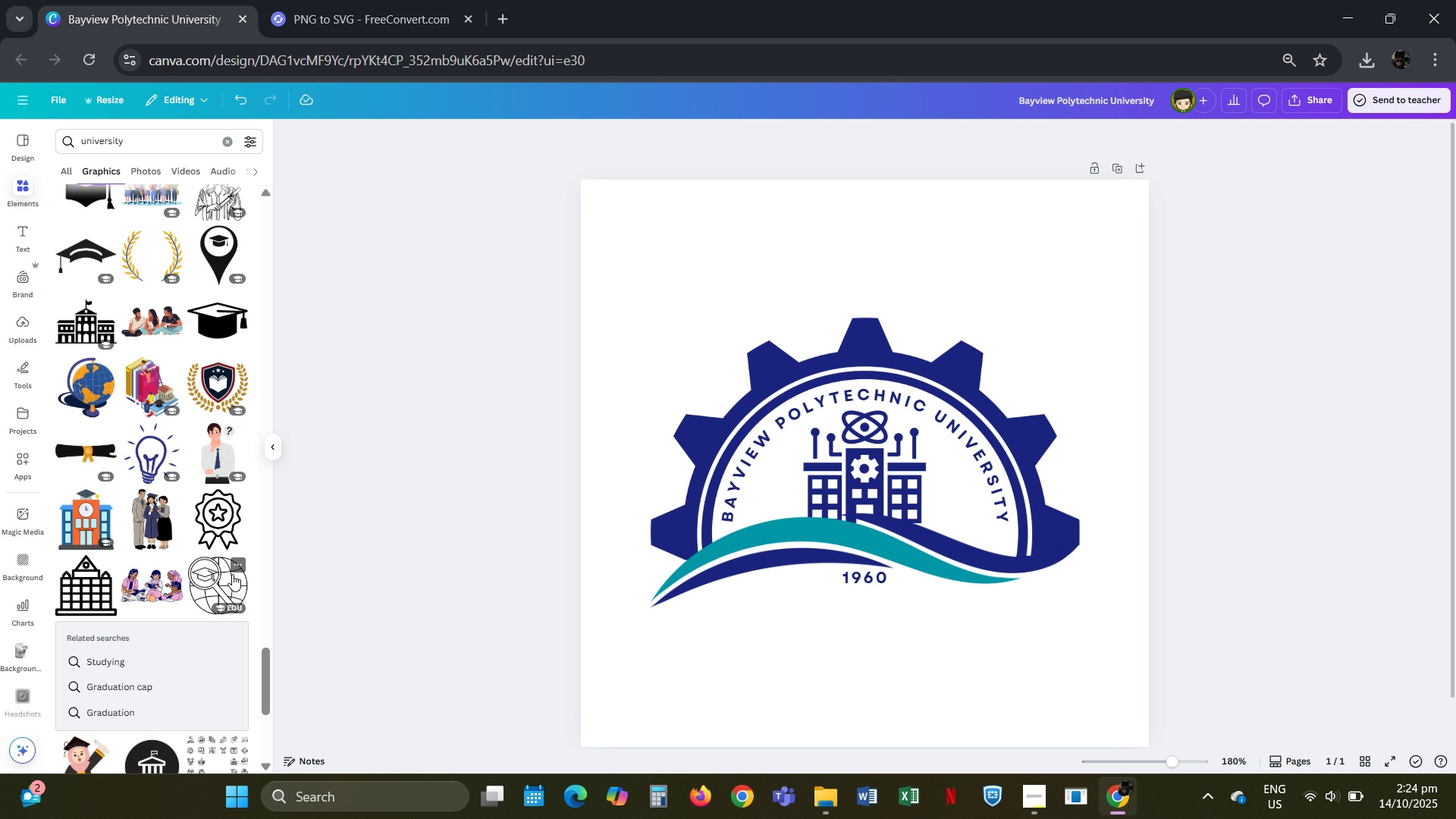 
wait(6.99)
 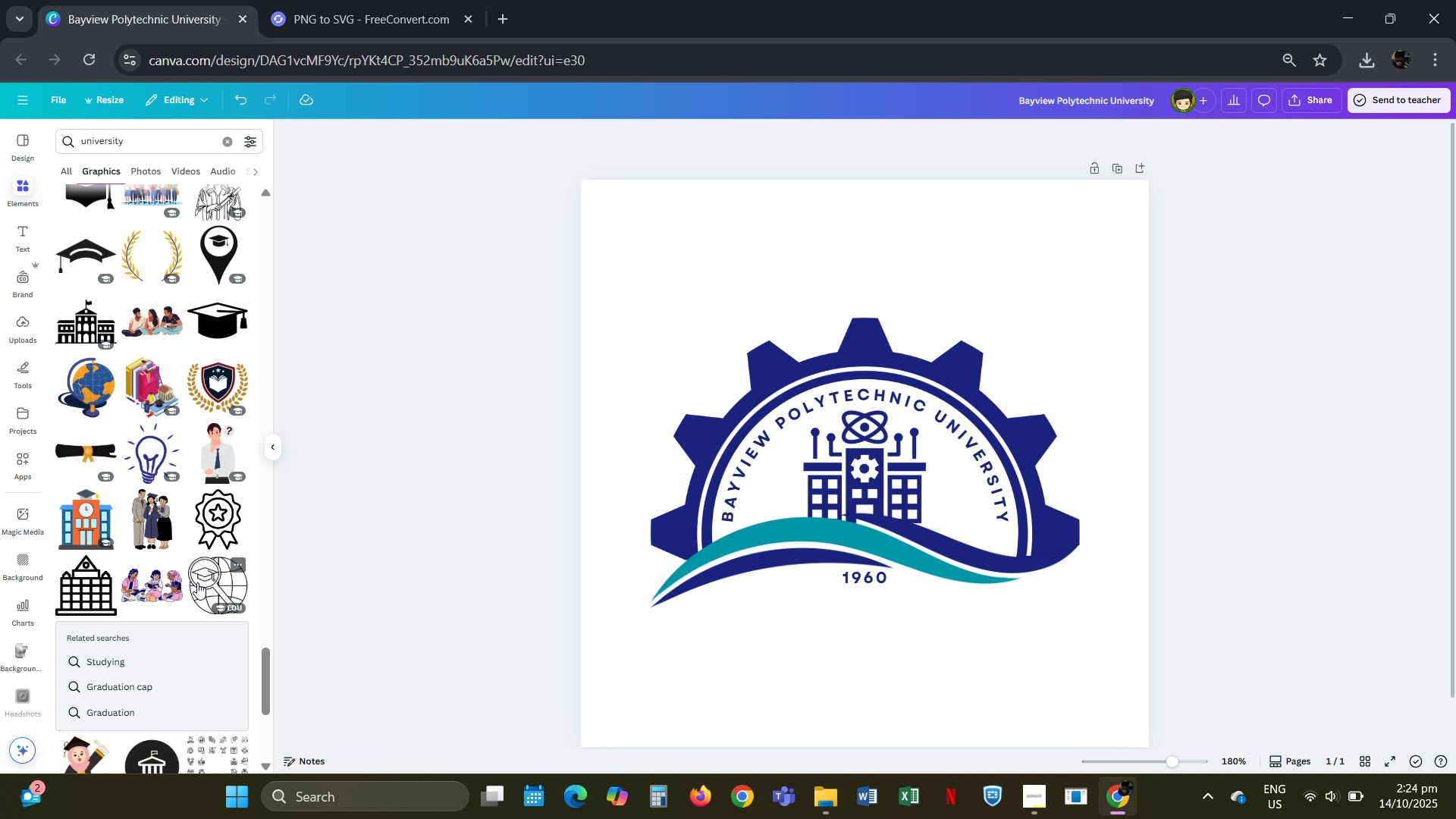 
left_click([11, 231])
 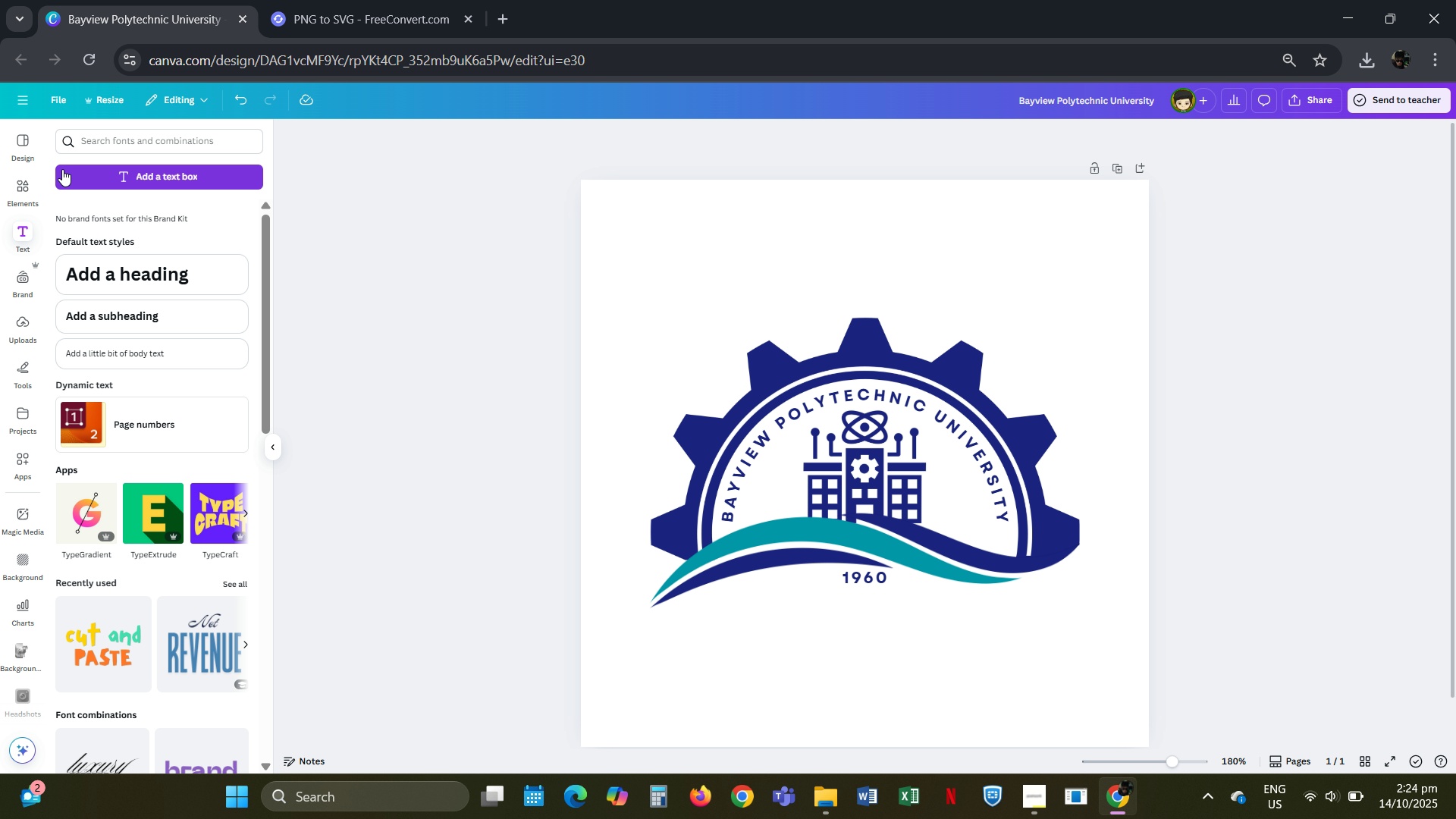 
left_click([21, 198])
 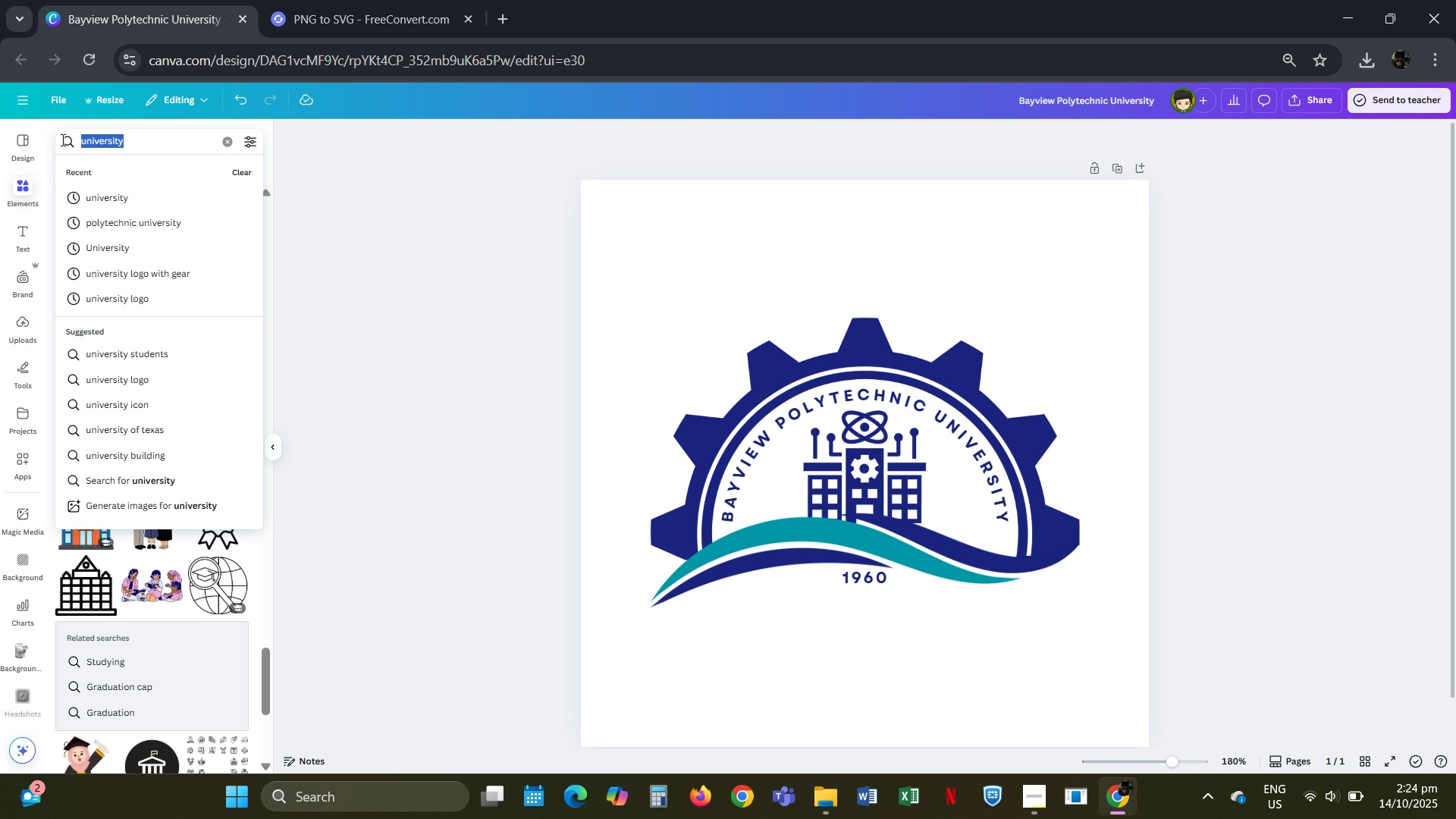 
type(bayview)
 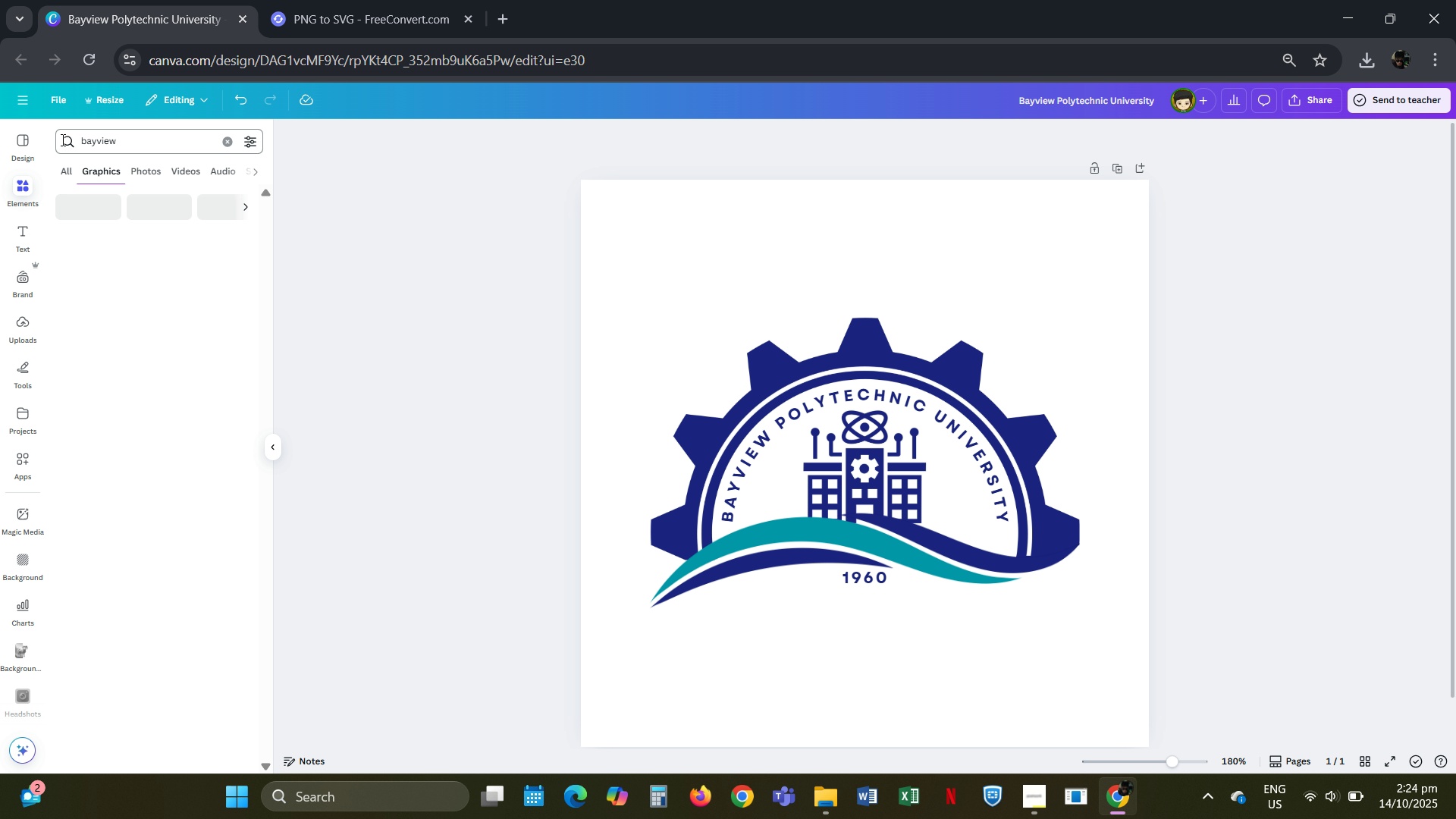 
key(Enter)
 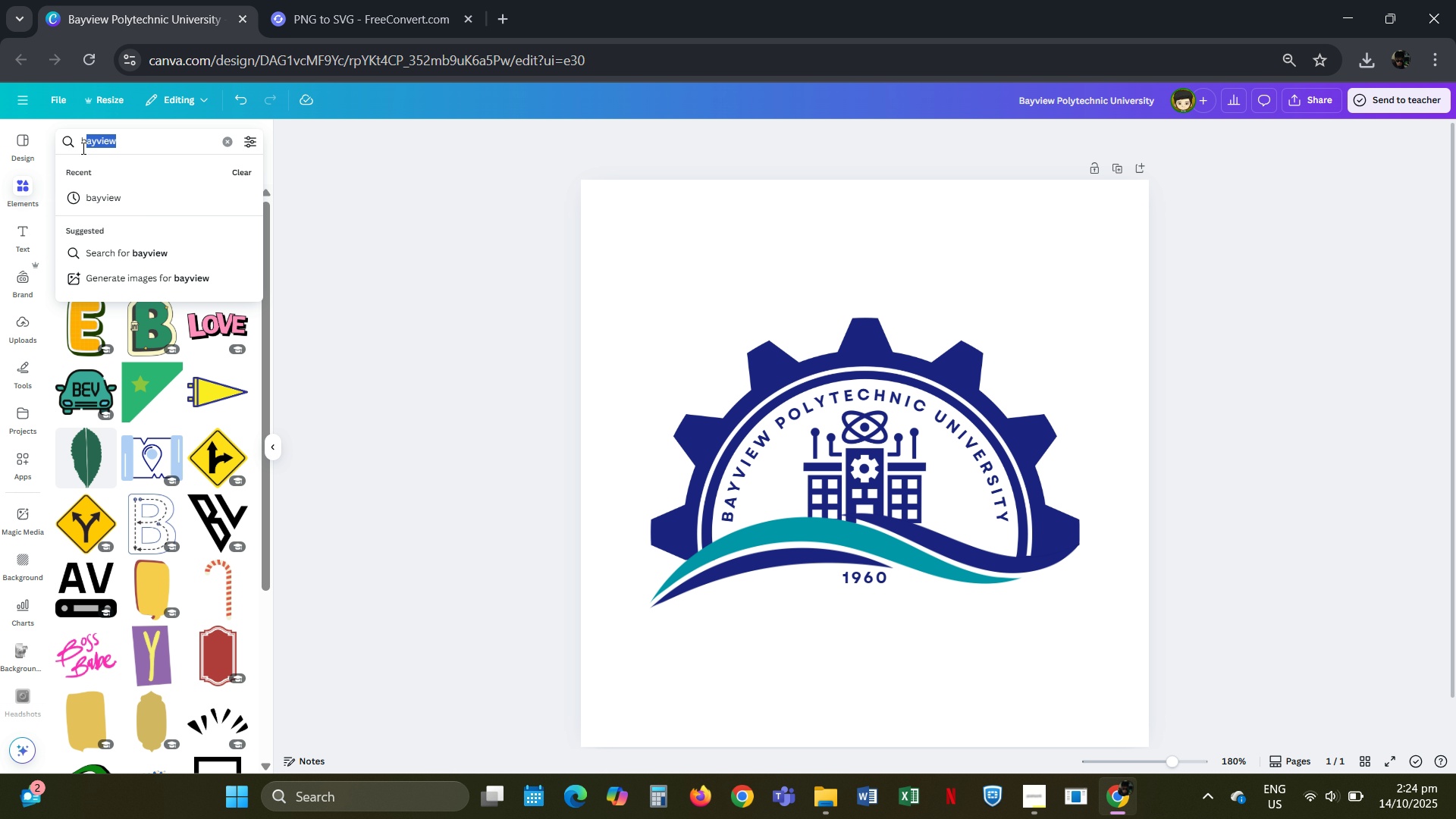 
type(wave)
 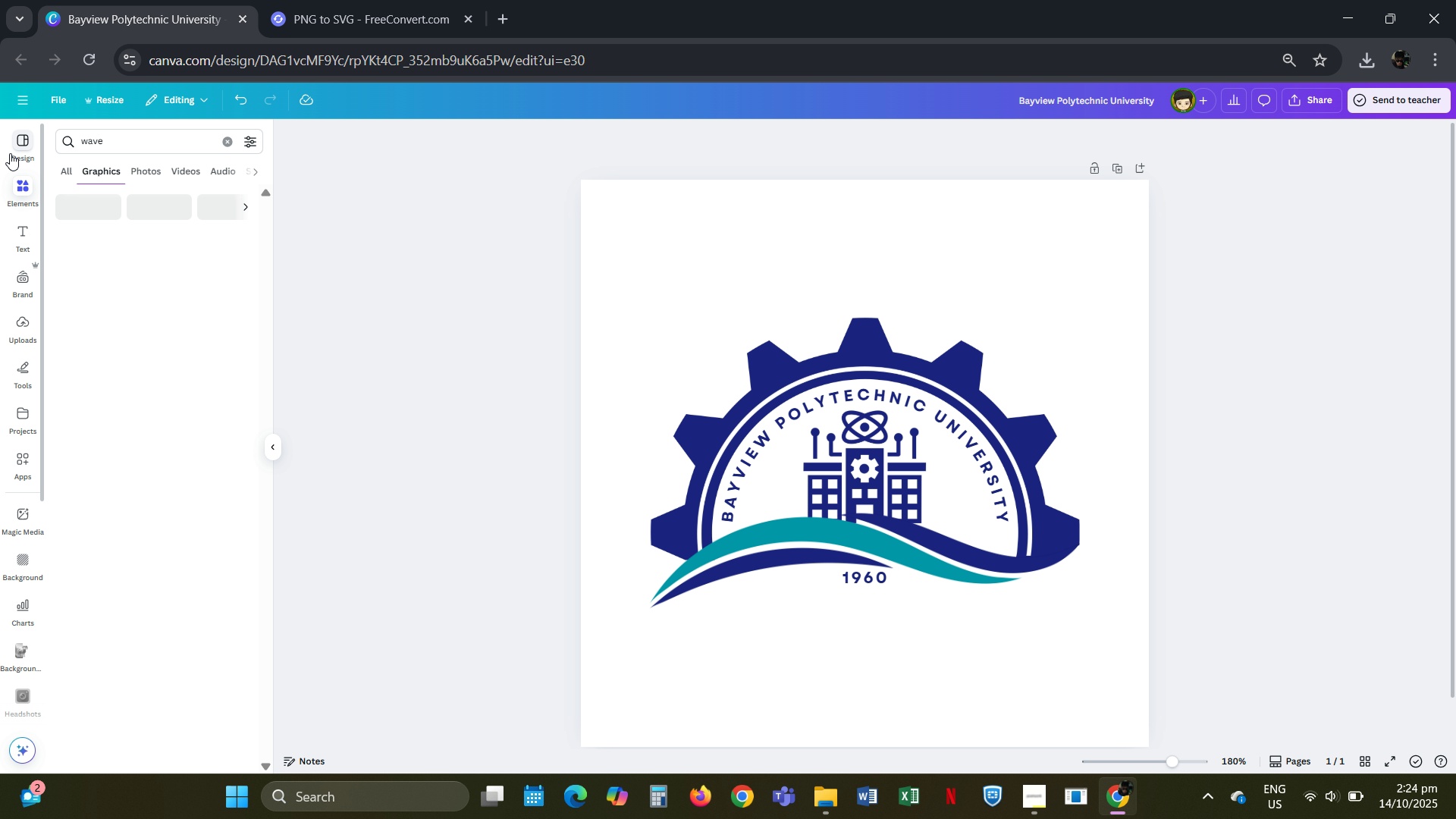 
key(Enter)
 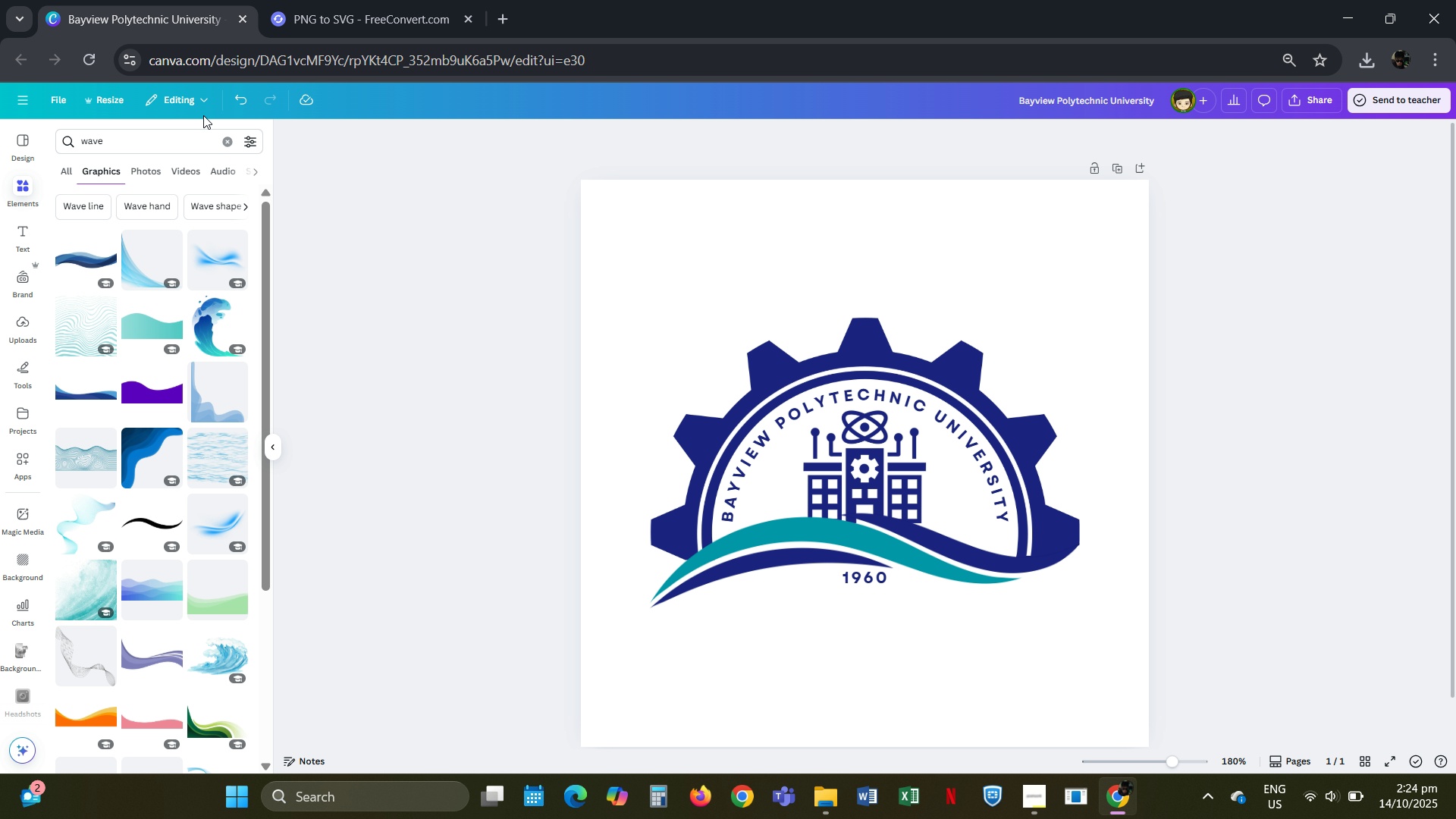 
mouse_move([234, 106])
 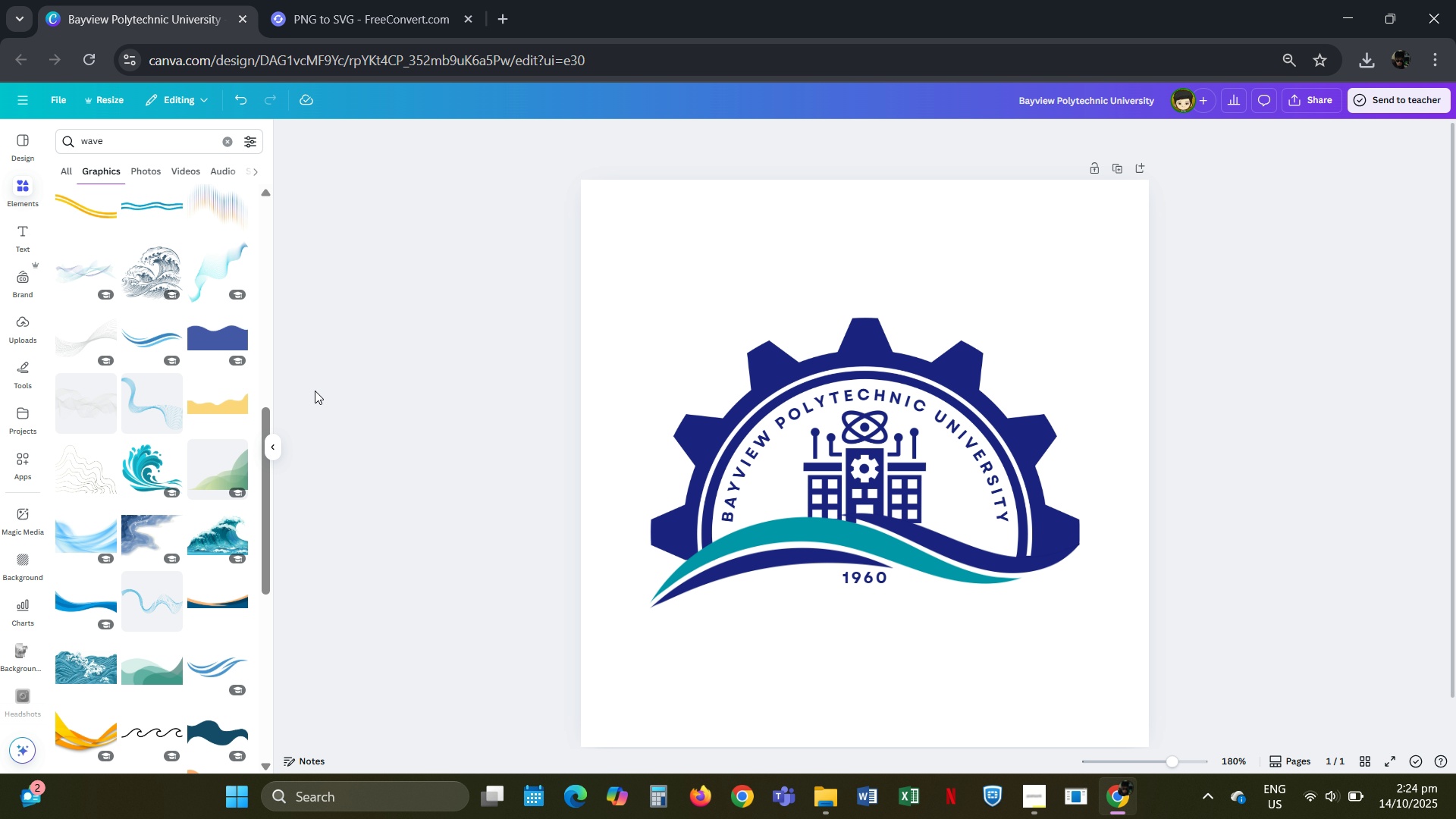 
wait(9.81)
 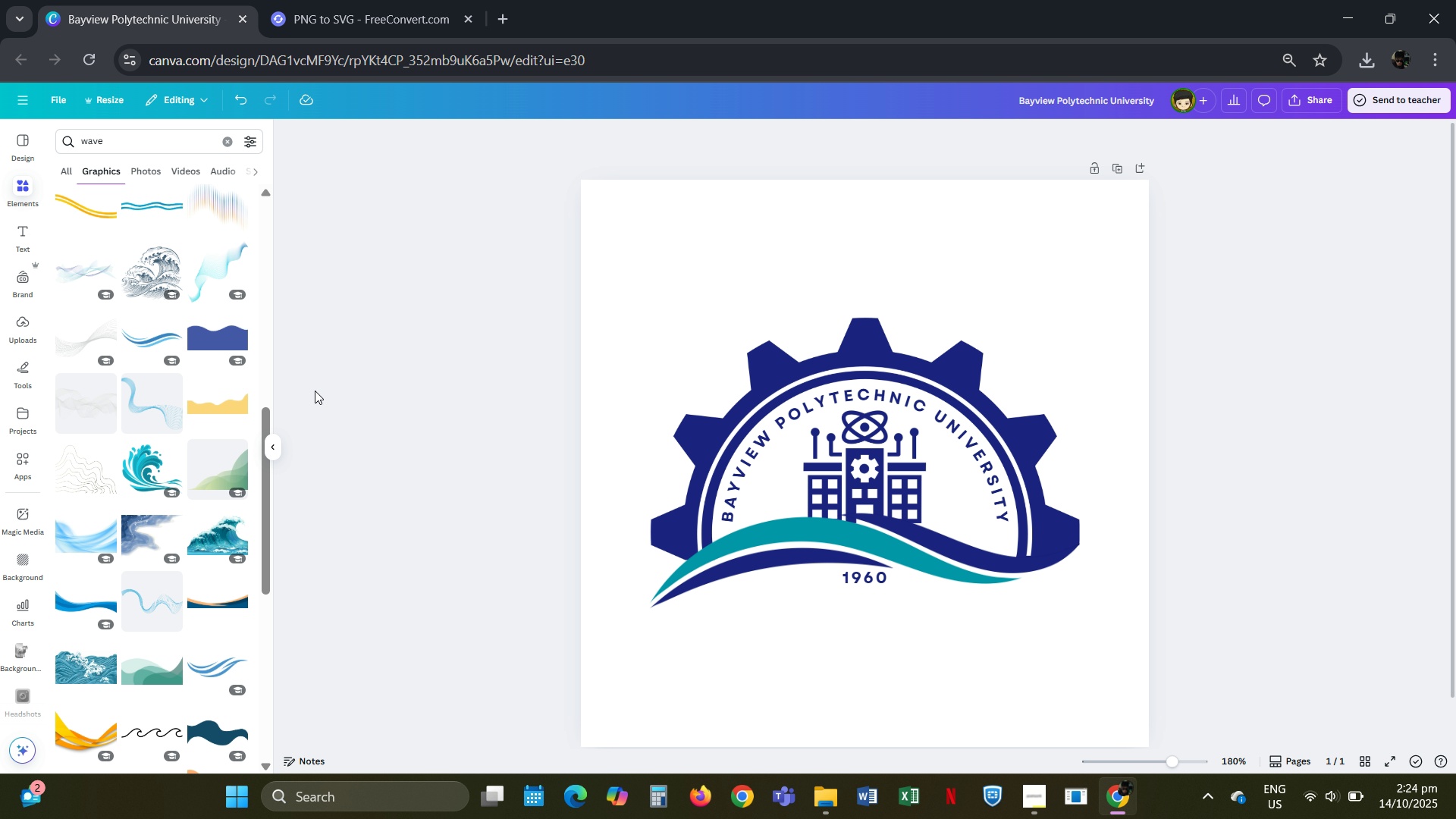 
key(Alt+AltLeft)
 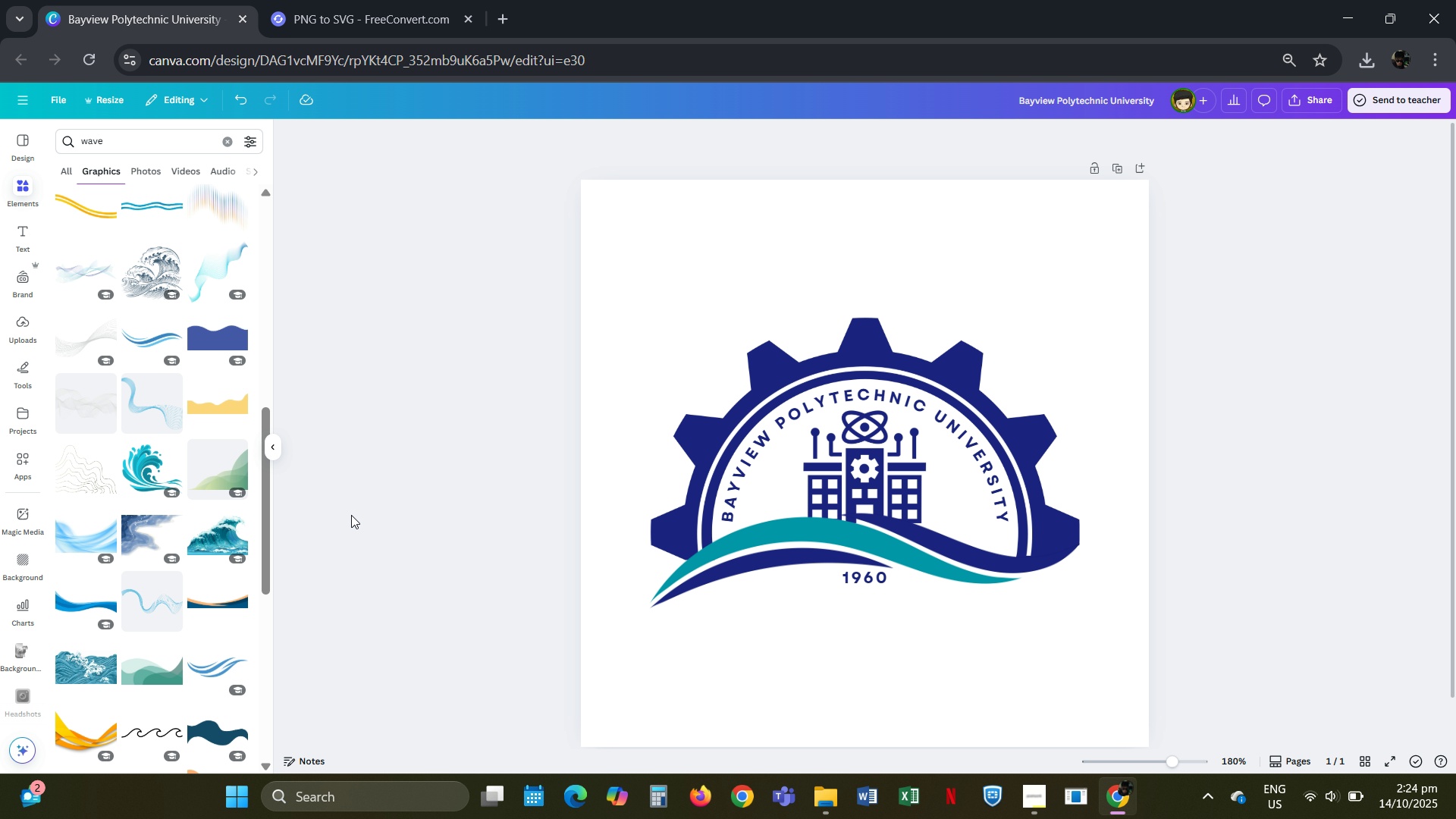 
key(Alt+Tab)